 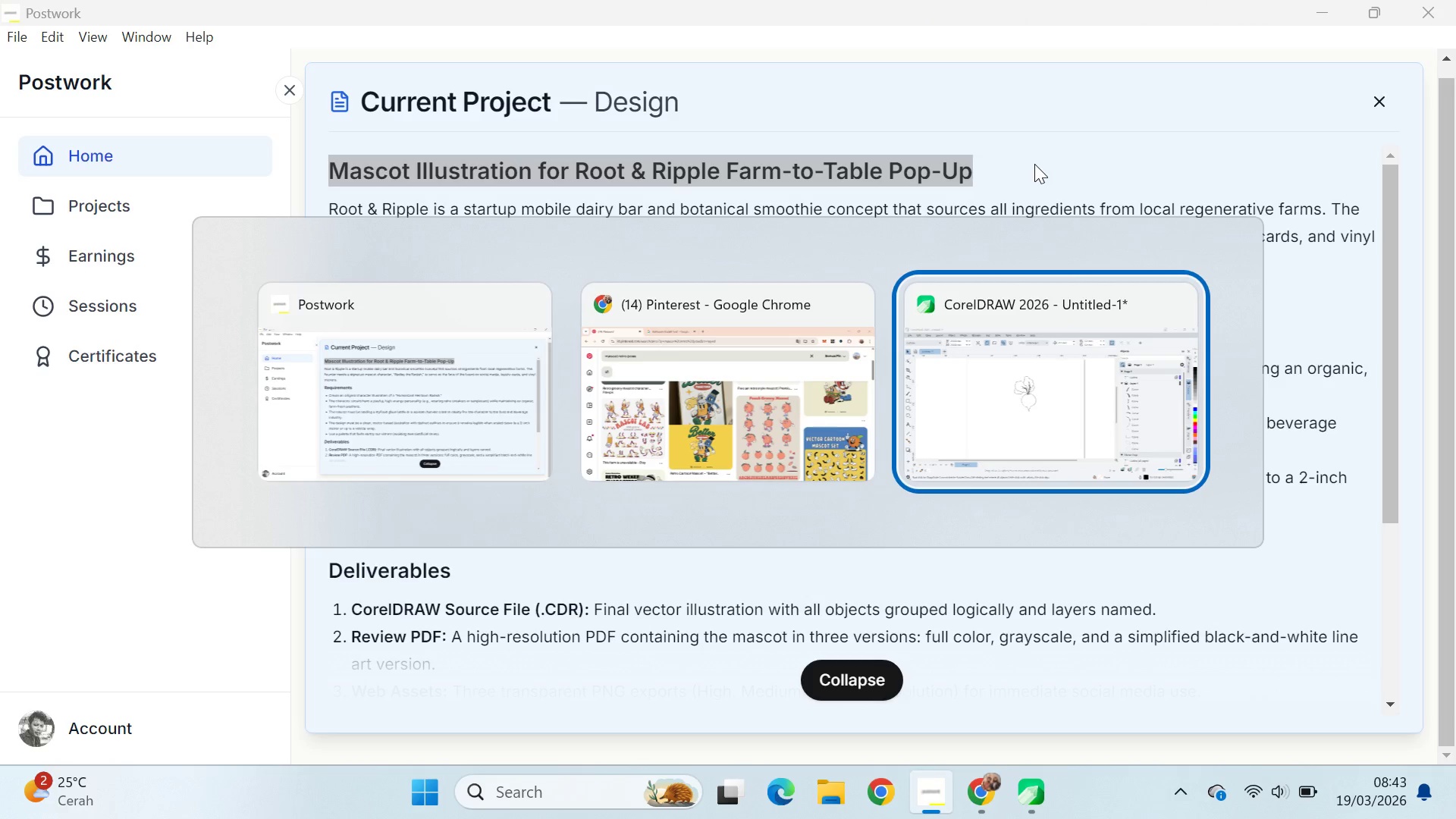 
key(Alt+Tab)
 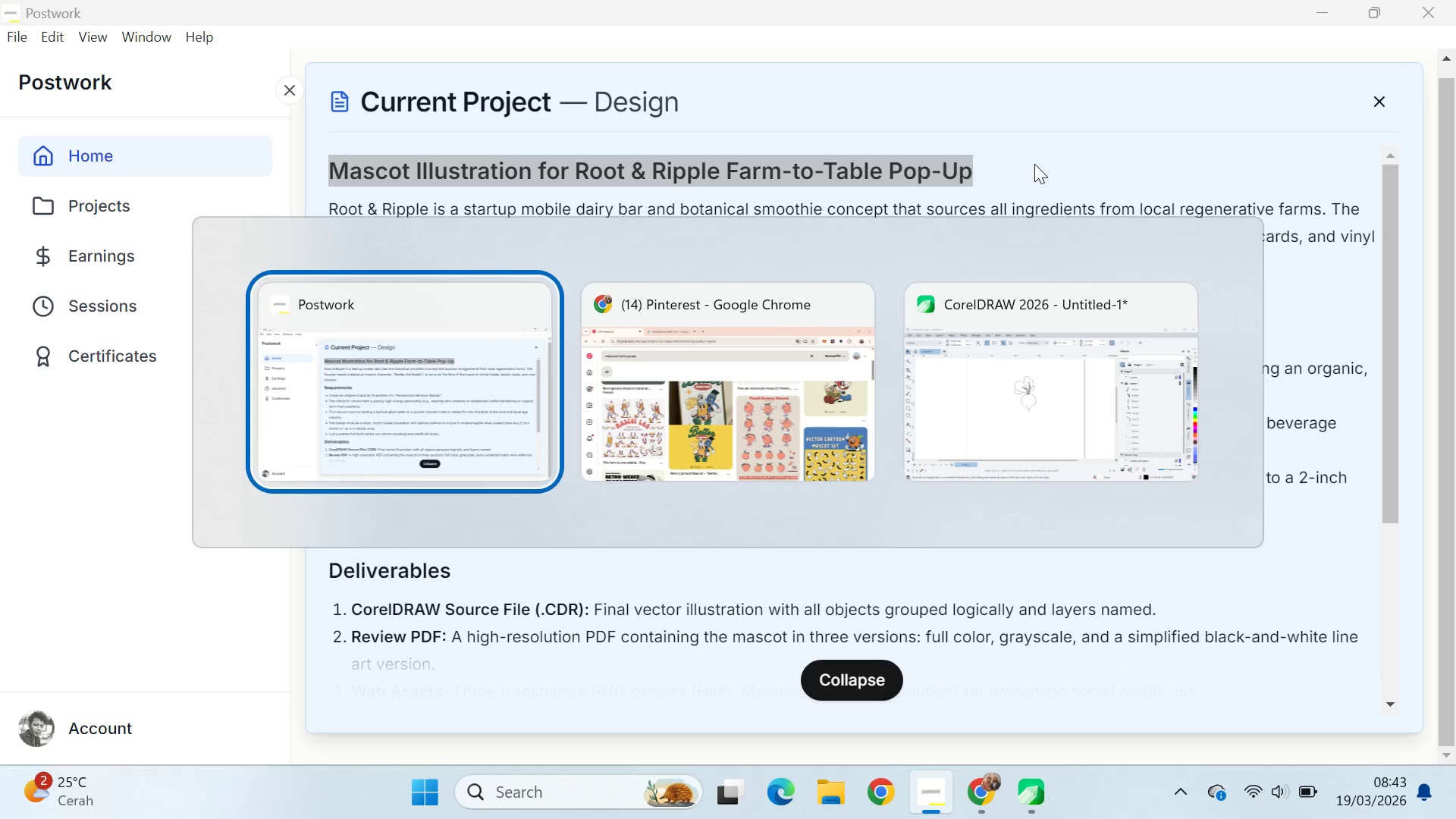 
key(Alt+Tab)
 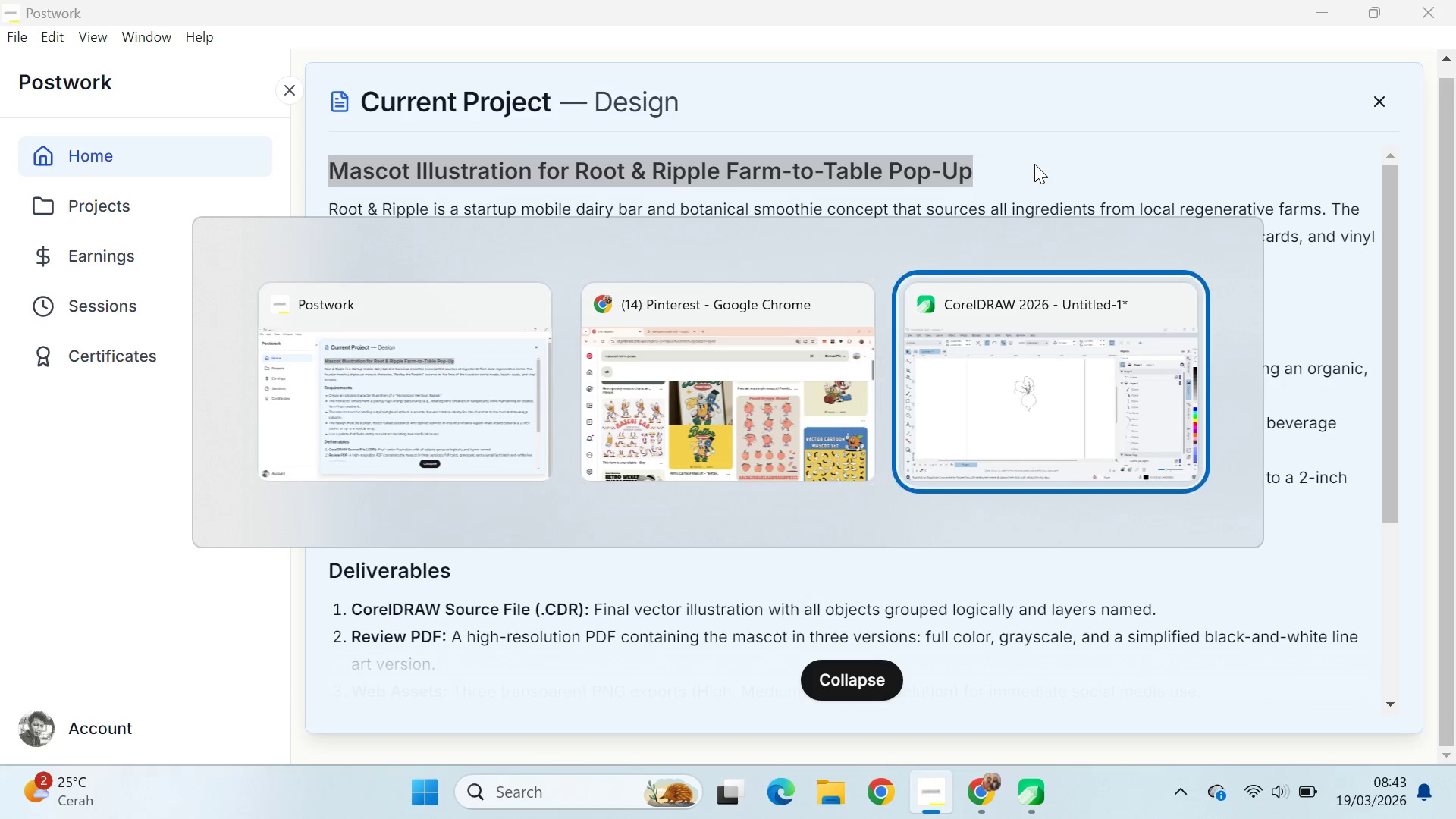 
key(Alt+Tab)
 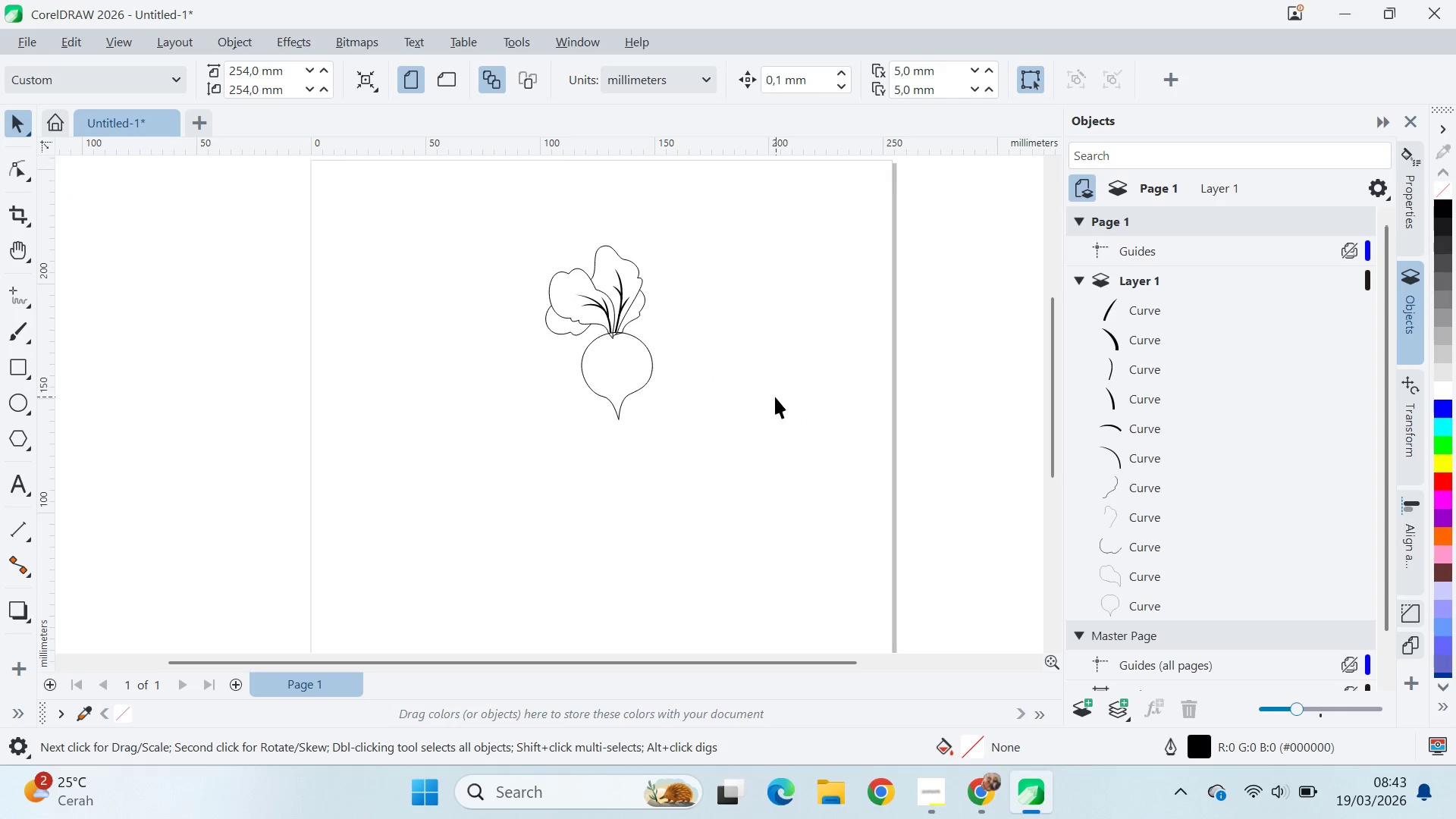 
left_click([776, 397])
 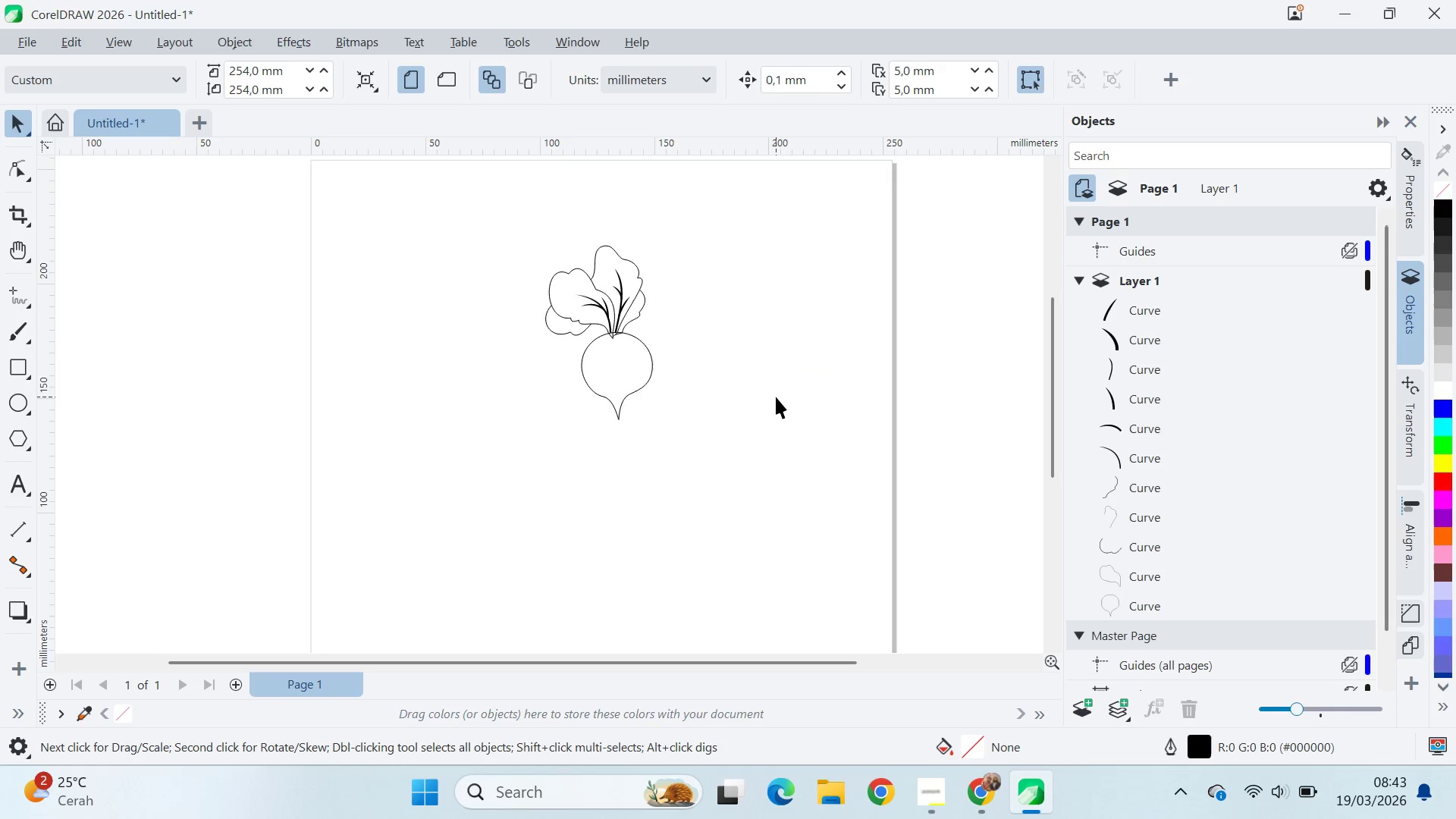 
key(Control+ControlLeft)
 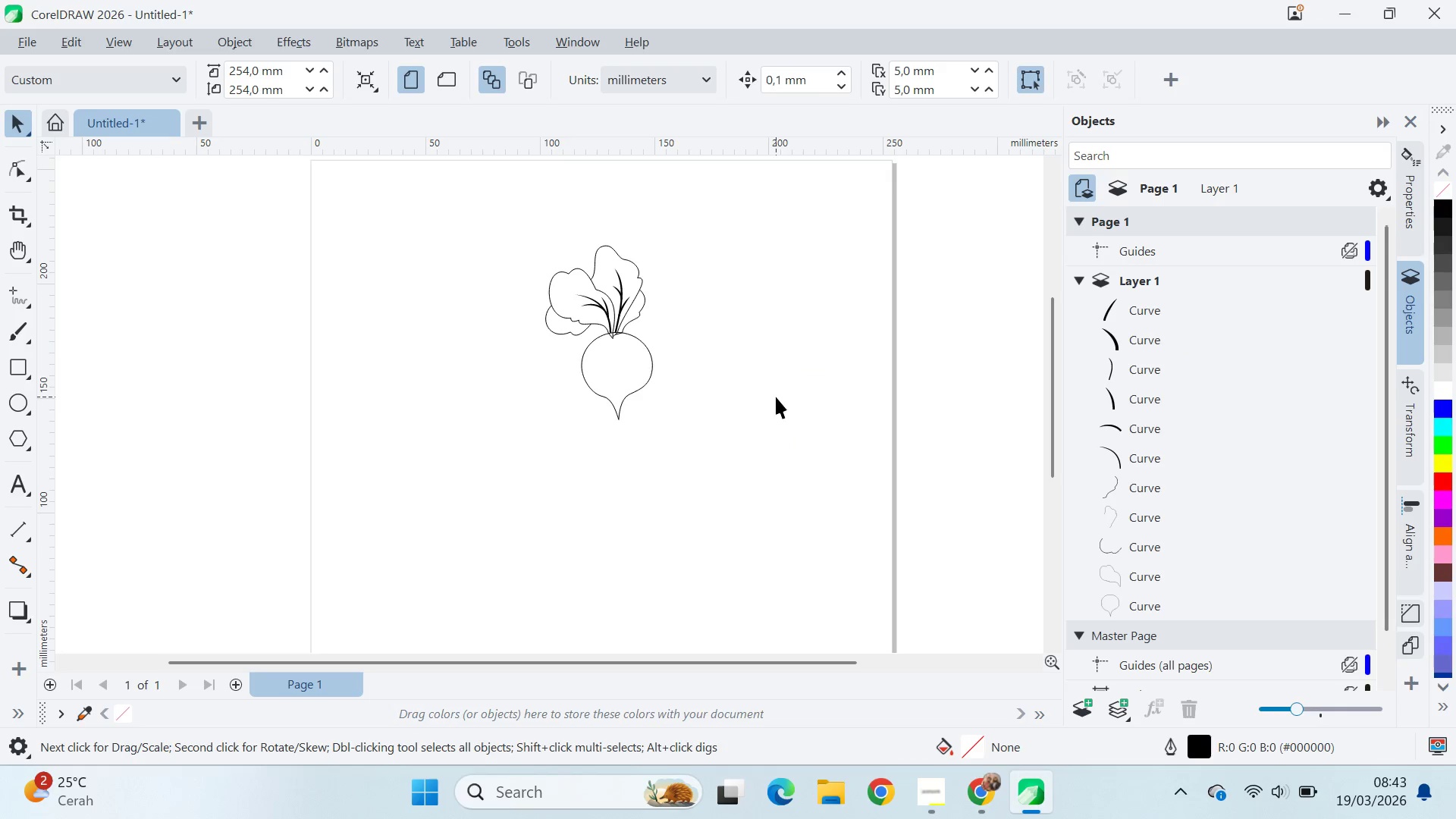 
key(Control+S)
 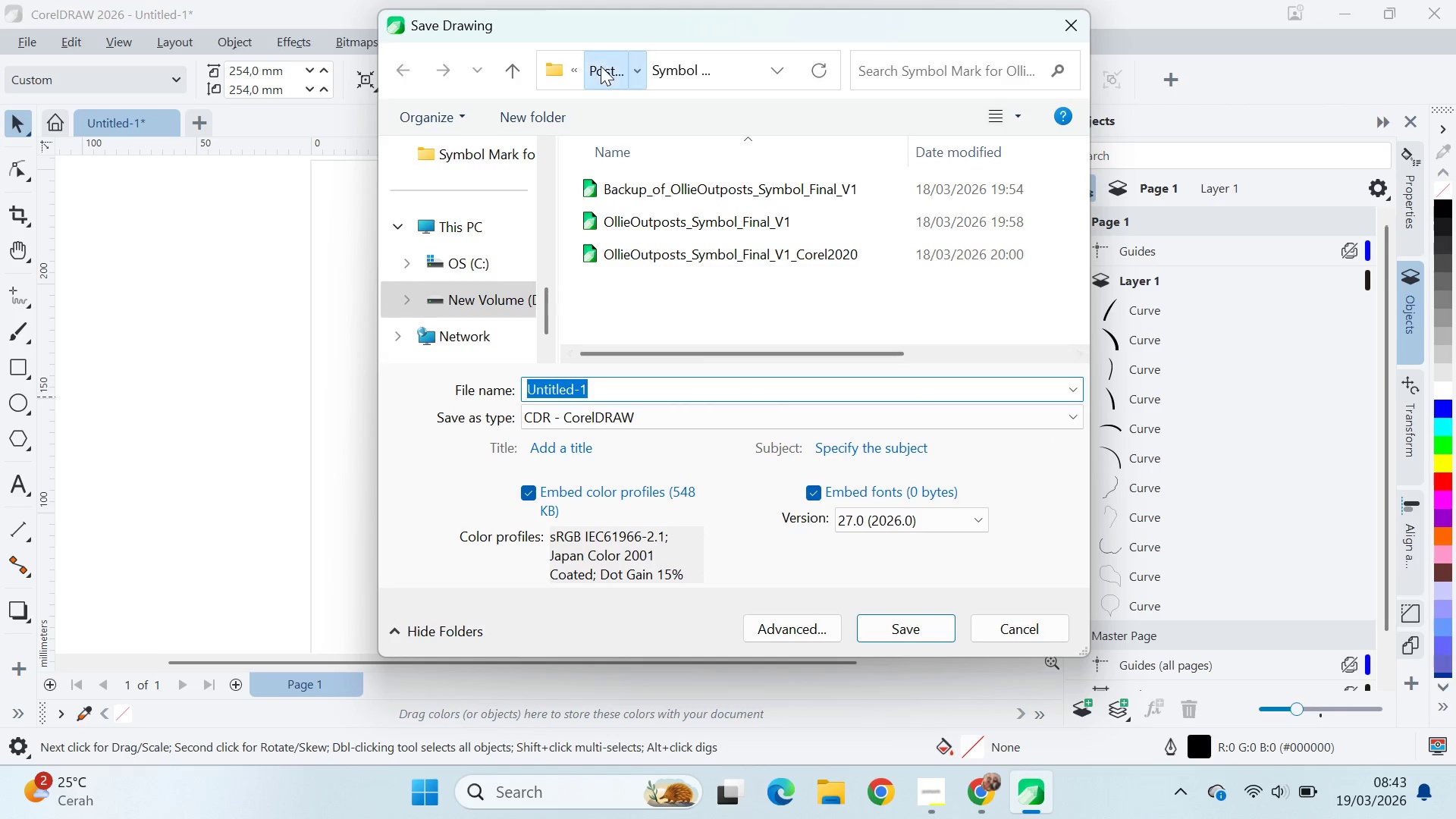 
left_click([550, 127])
 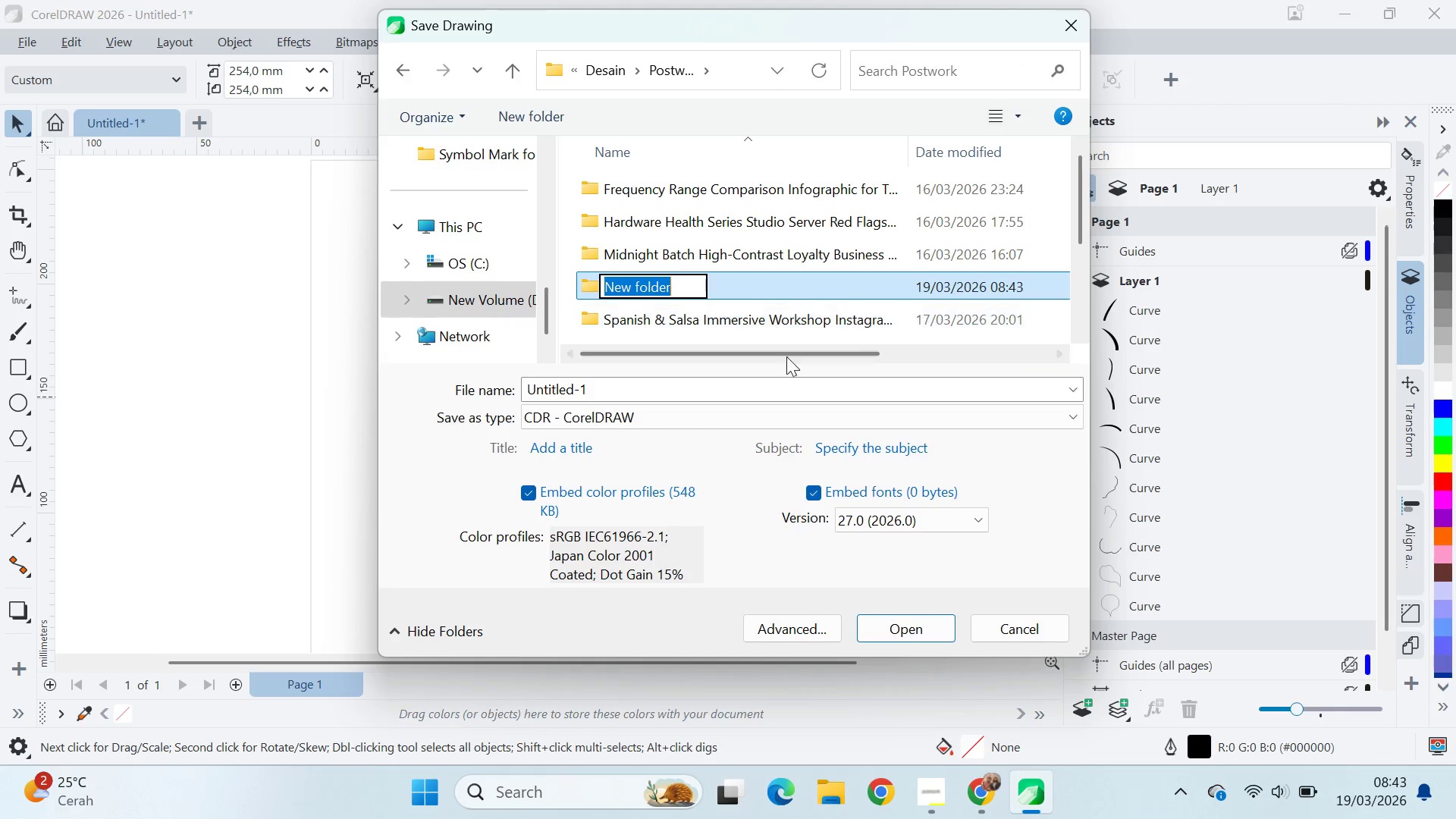 
key(Control+ControlLeft)
 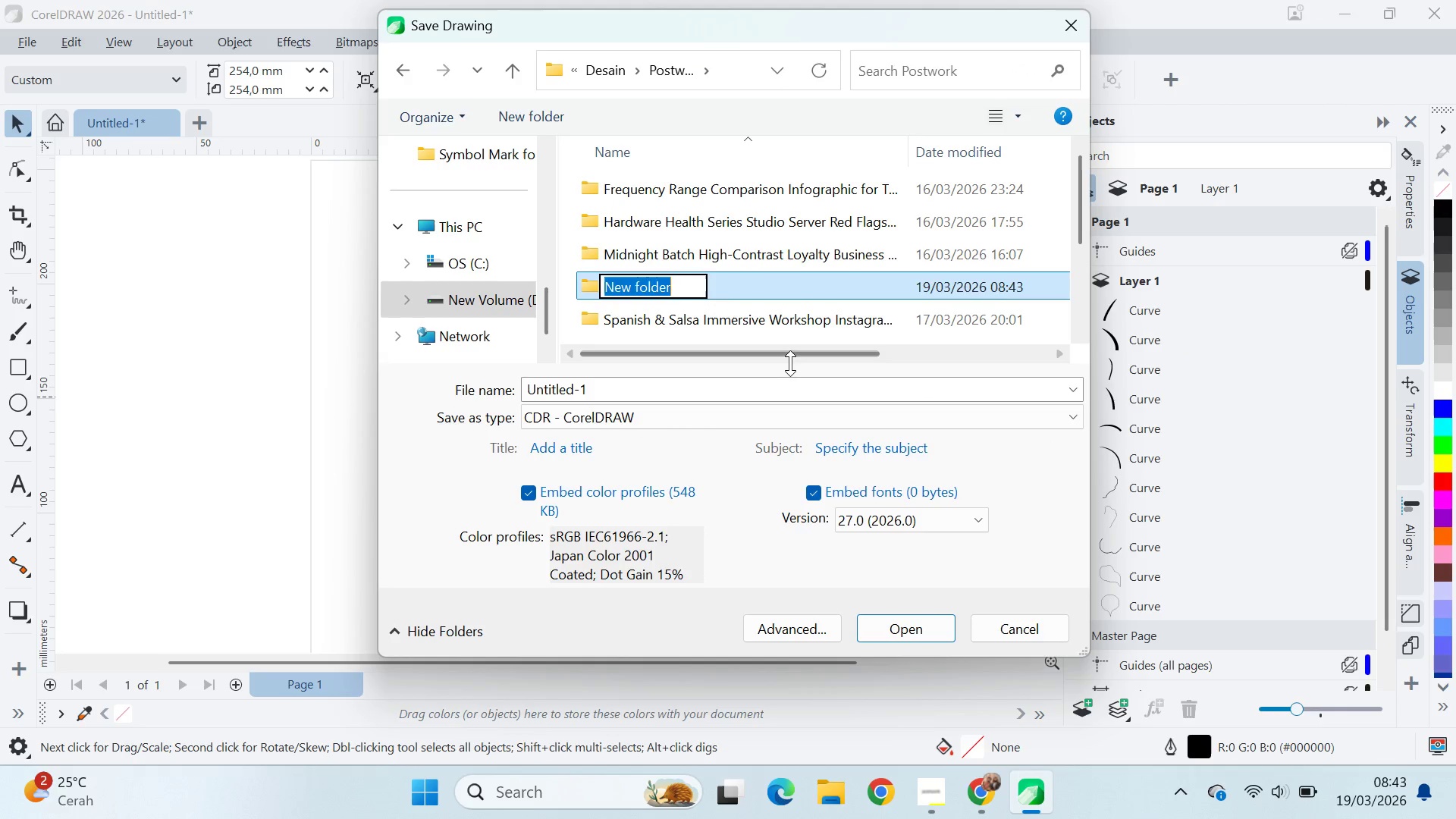 
key(Control+V)
 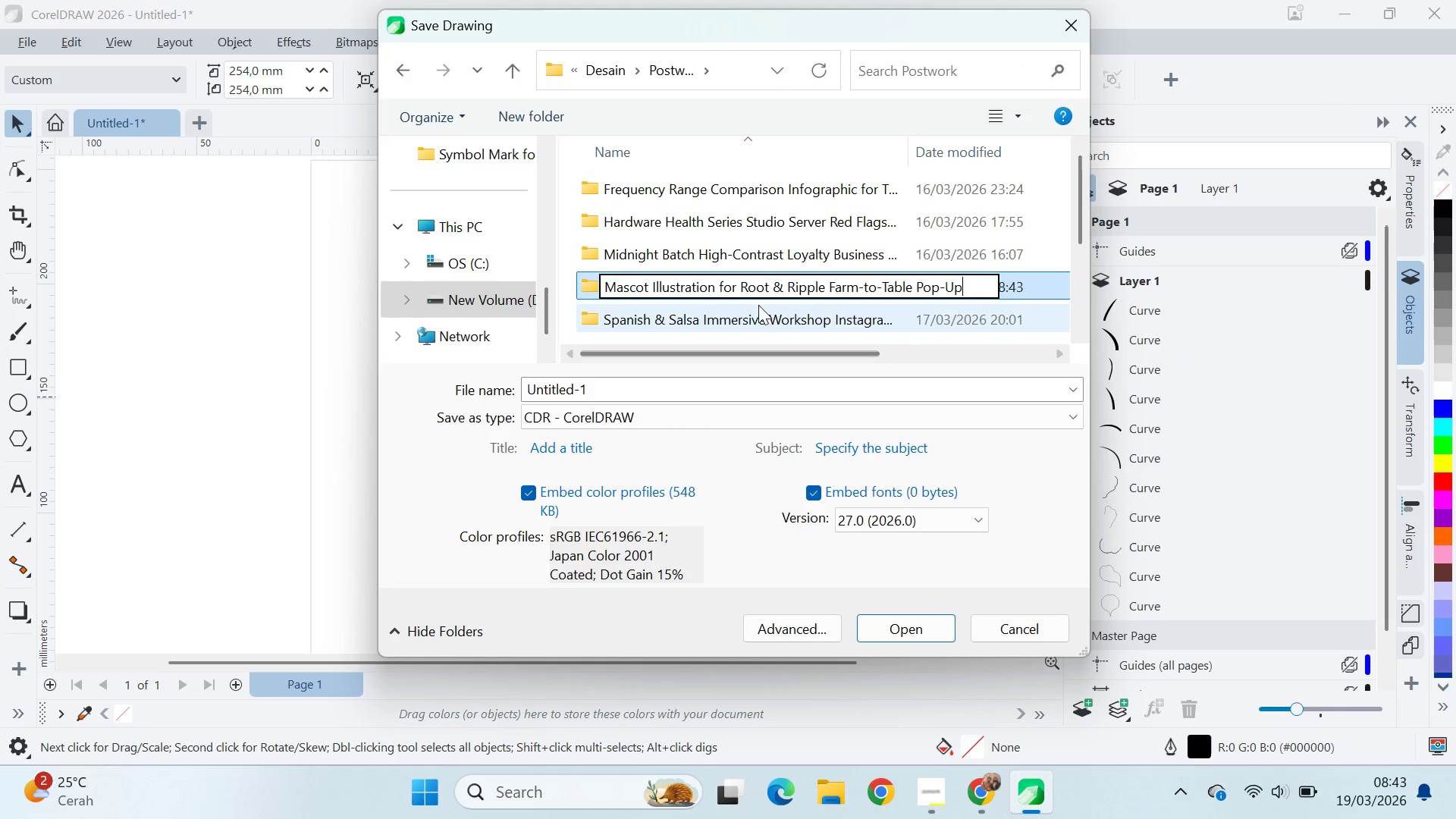 
left_click([769, 320])
 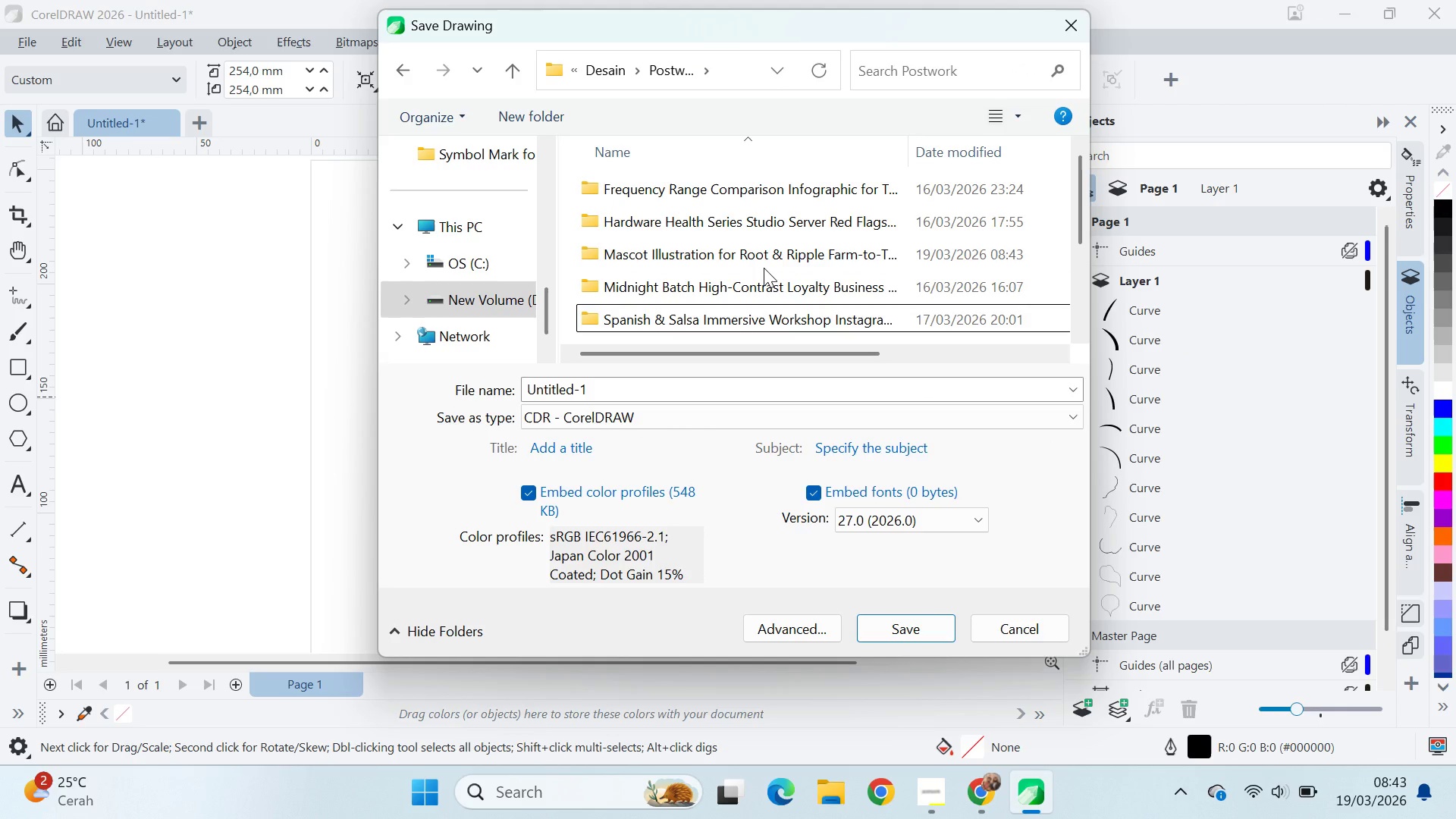 
double_click([765, 256])
 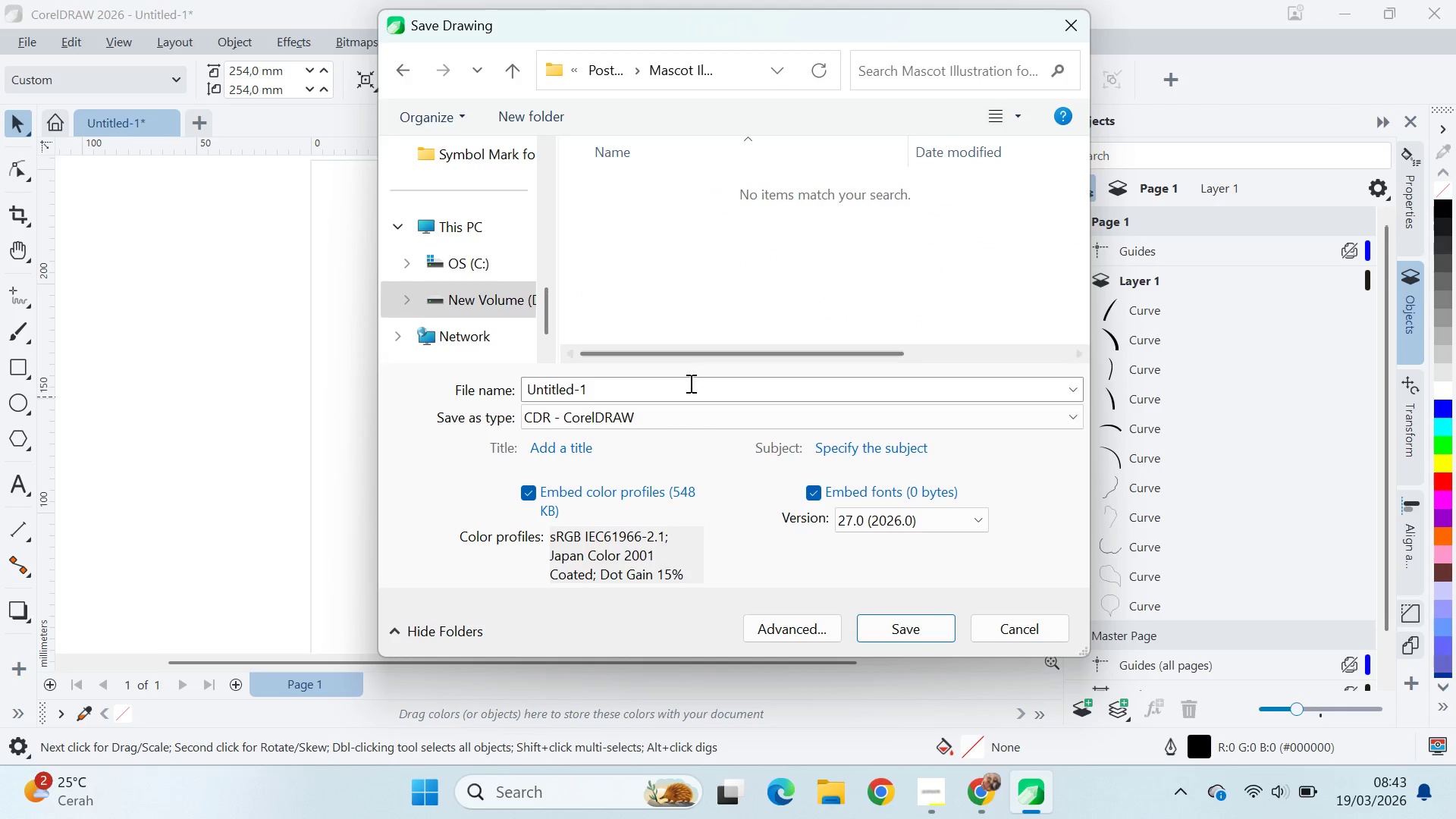 
triple_click([689, 385])
 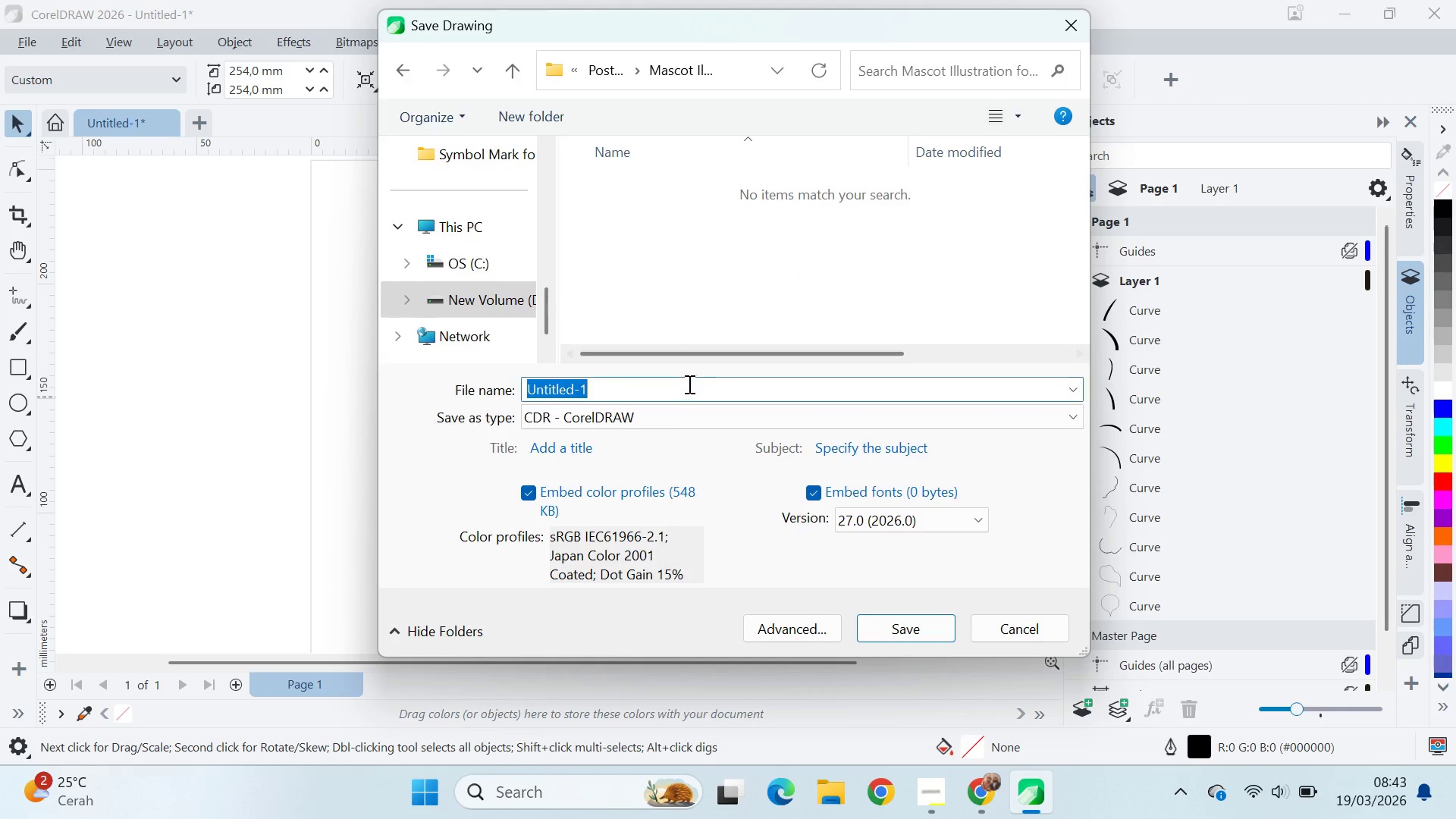 
key(Control+A)
 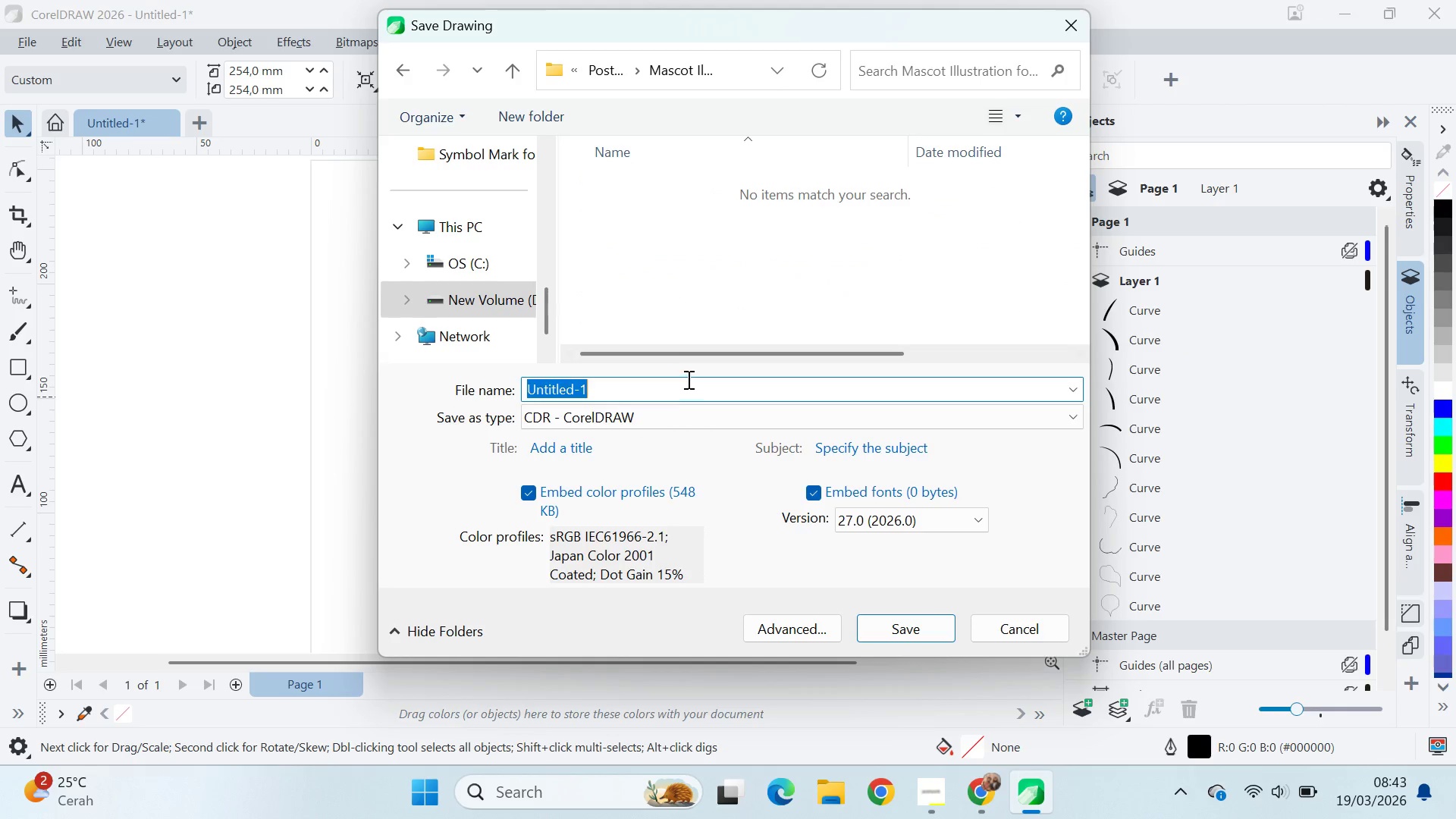 
key(Control+V)
 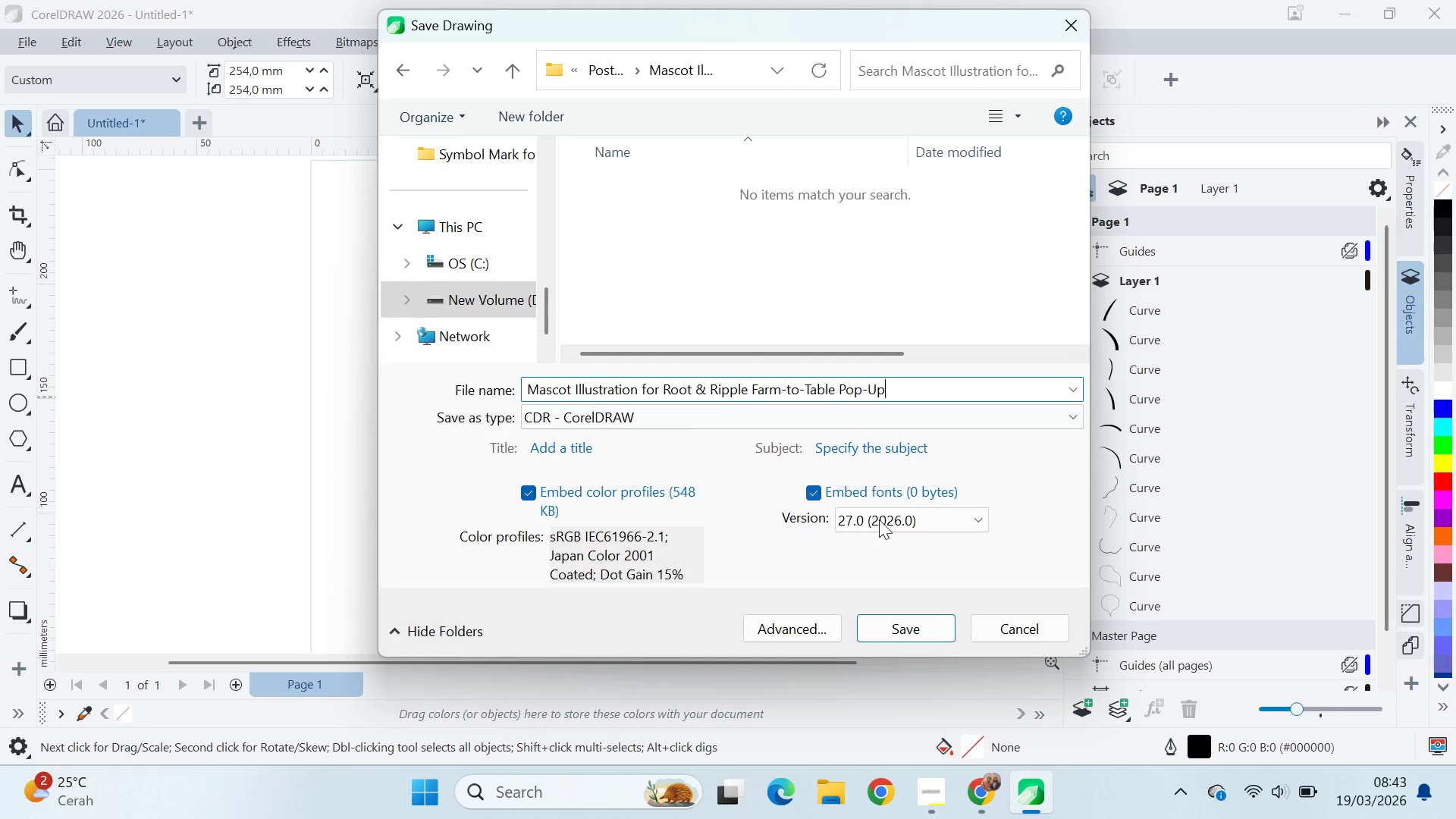 
key(Alt+AltLeft)
 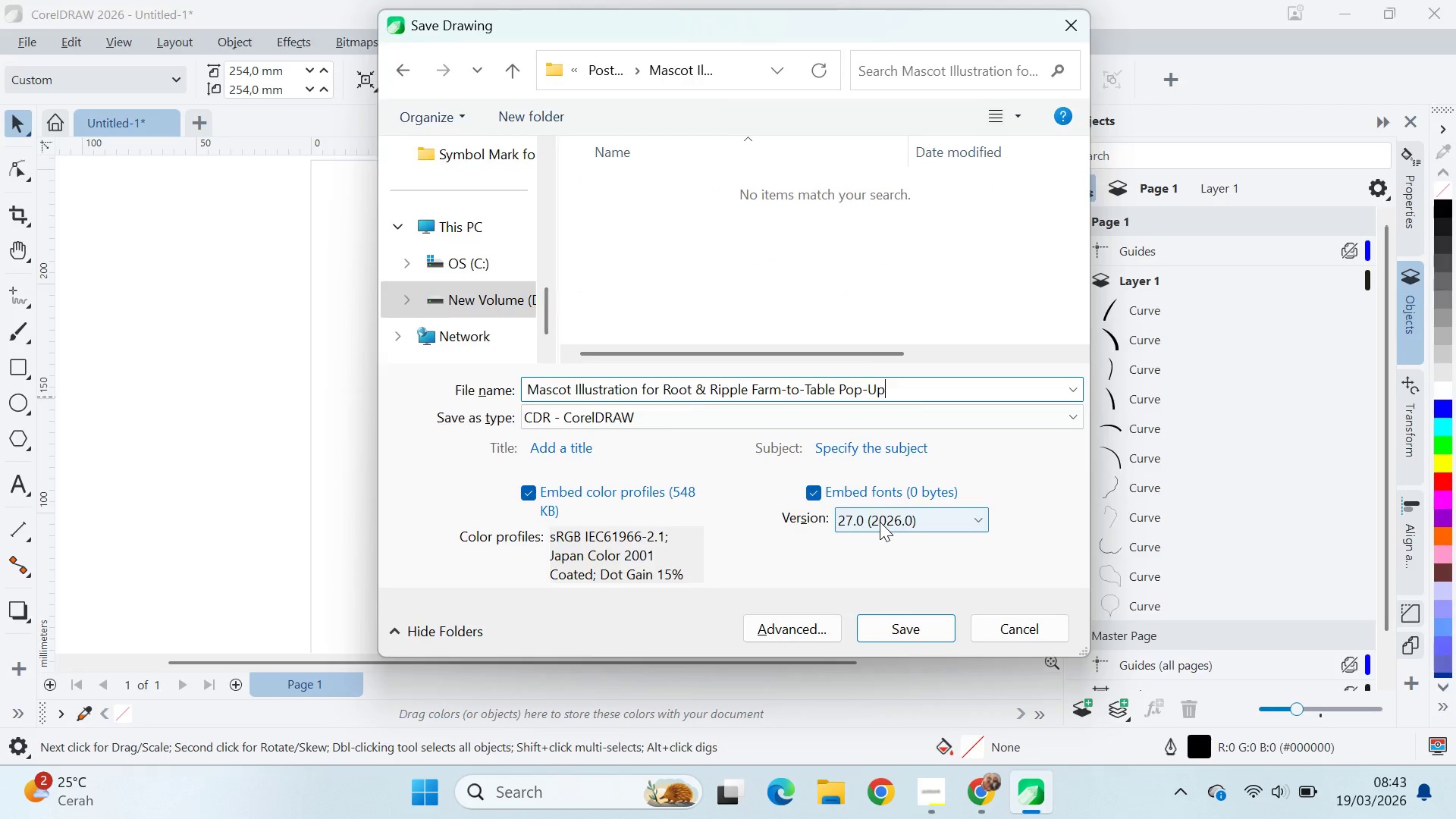 
key(Alt+Tab)